 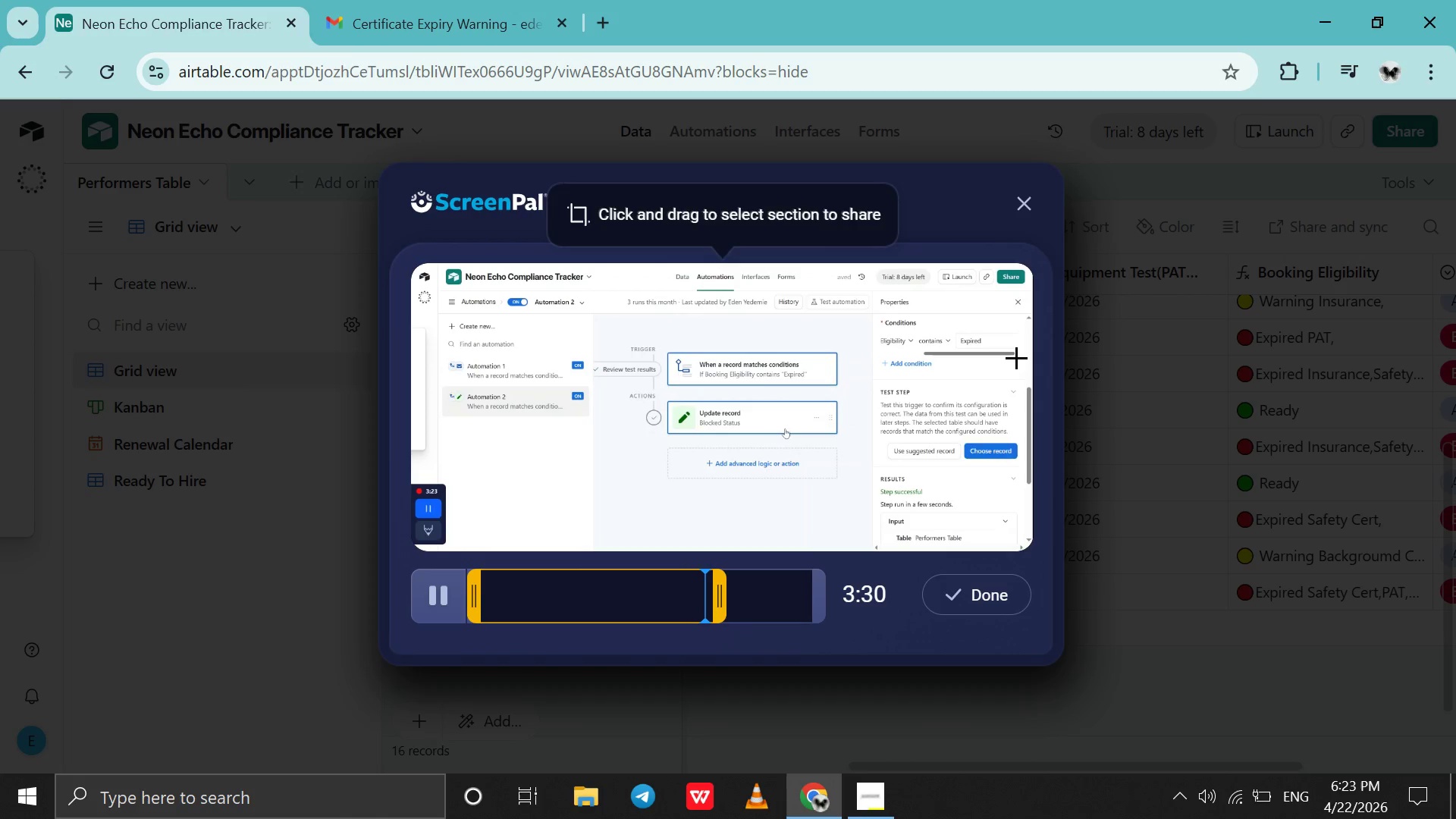 
left_click_drag(start_coordinate=[719, 599], to_coordinate=[732, 597])
 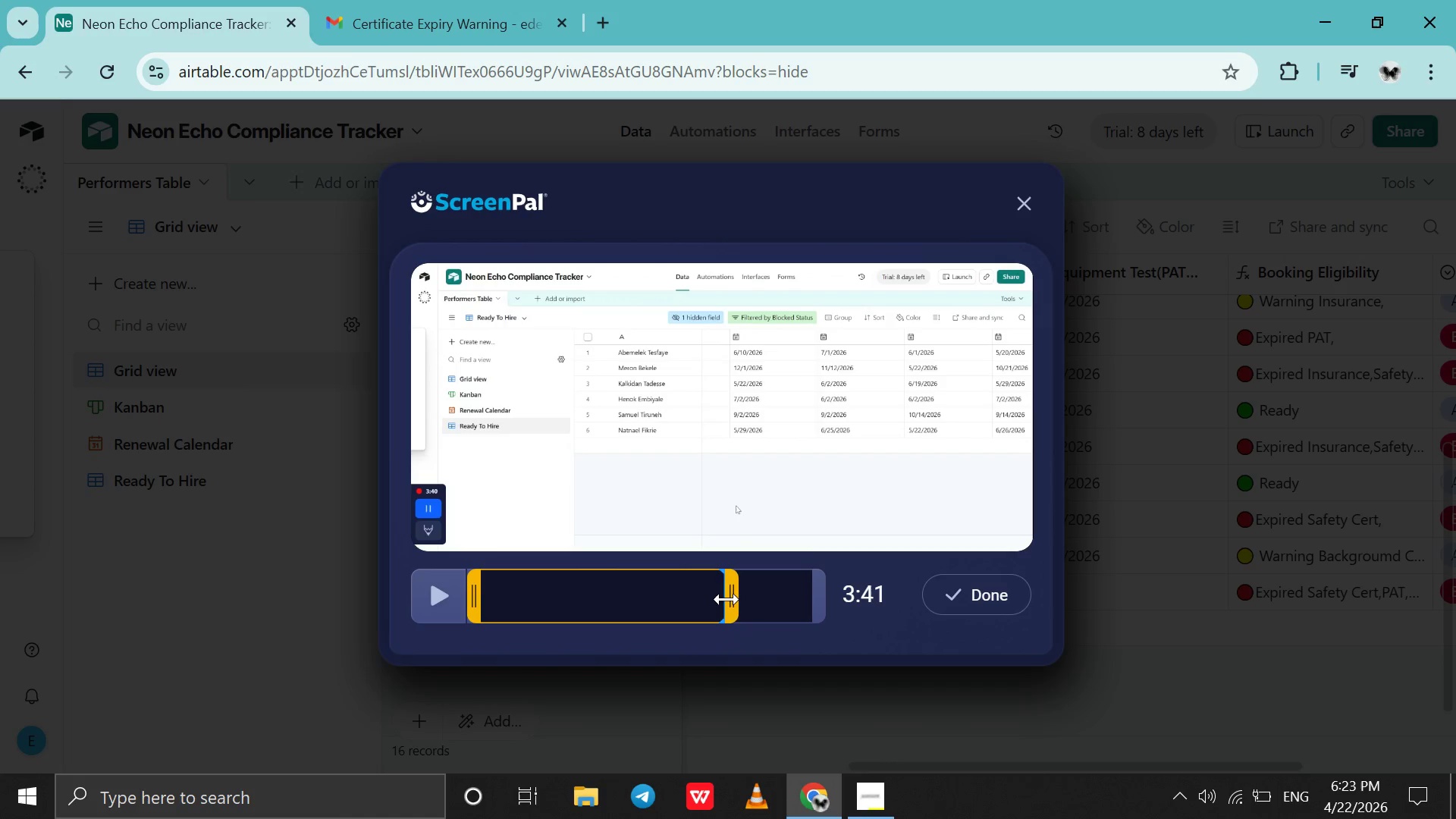 
left_click([726, 599])
 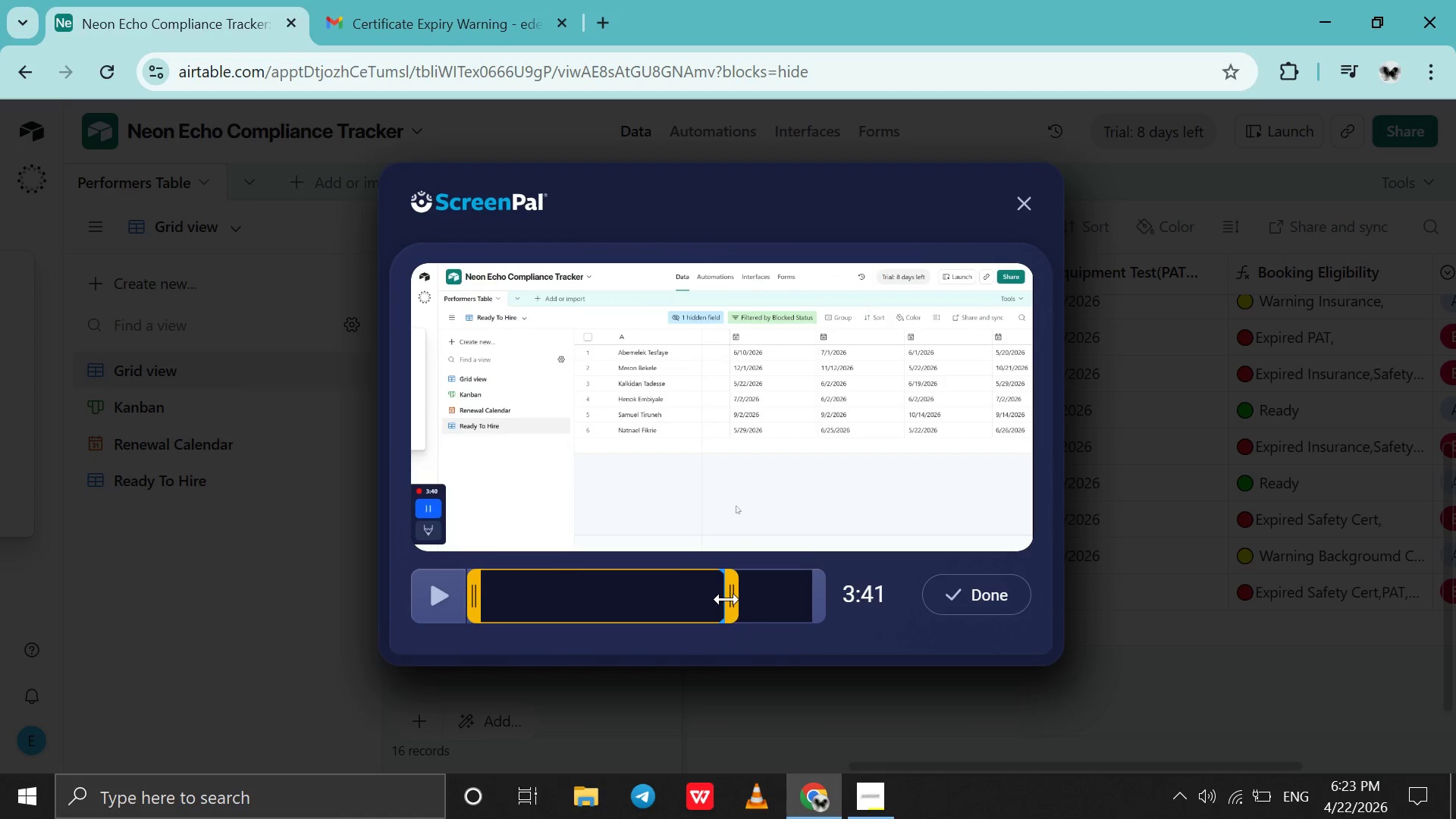 
left_click_drag(start_coordinate=[726, 599], to_coordinate=[723, 599])
 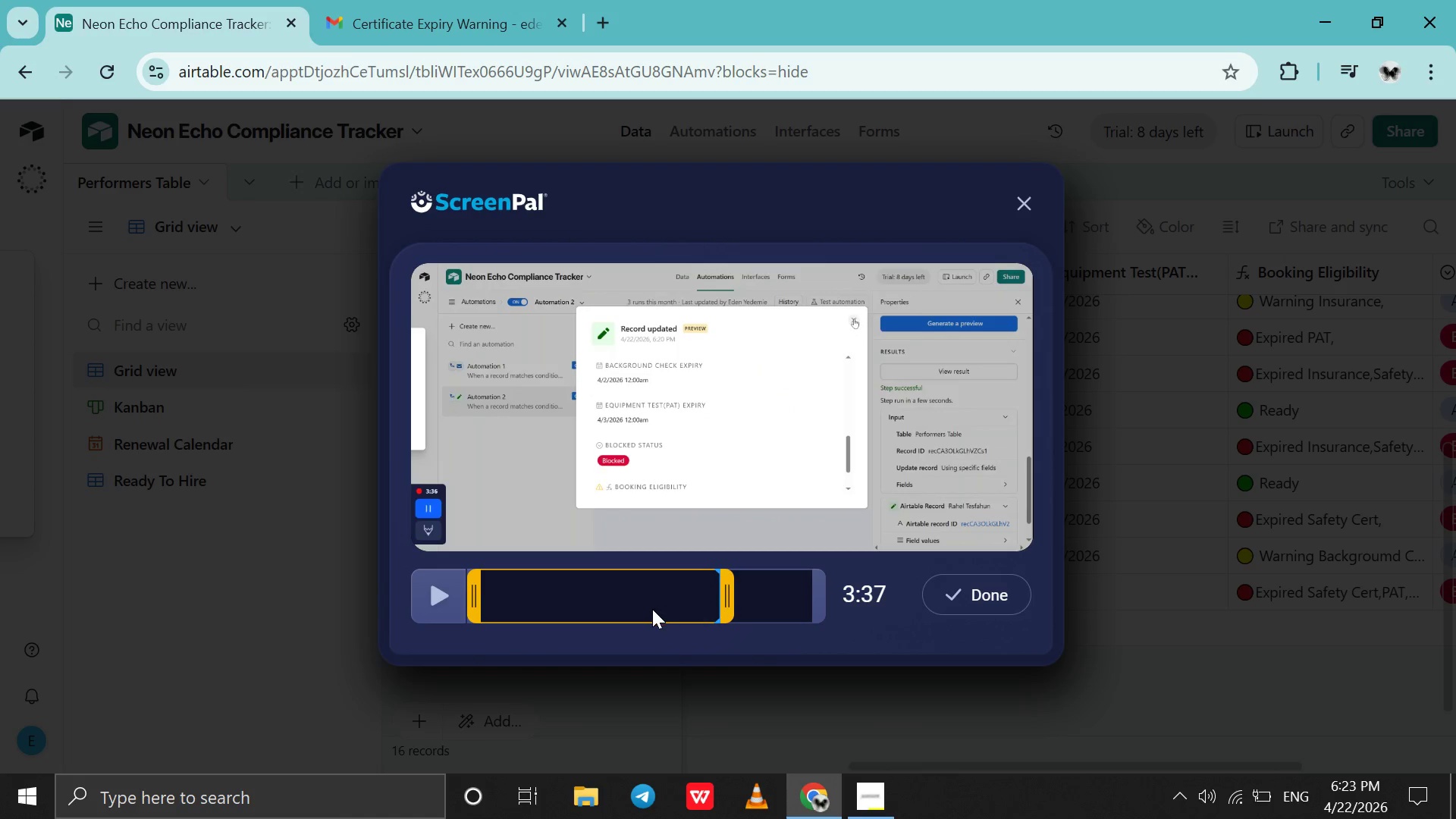 
left_click([652, 609])
 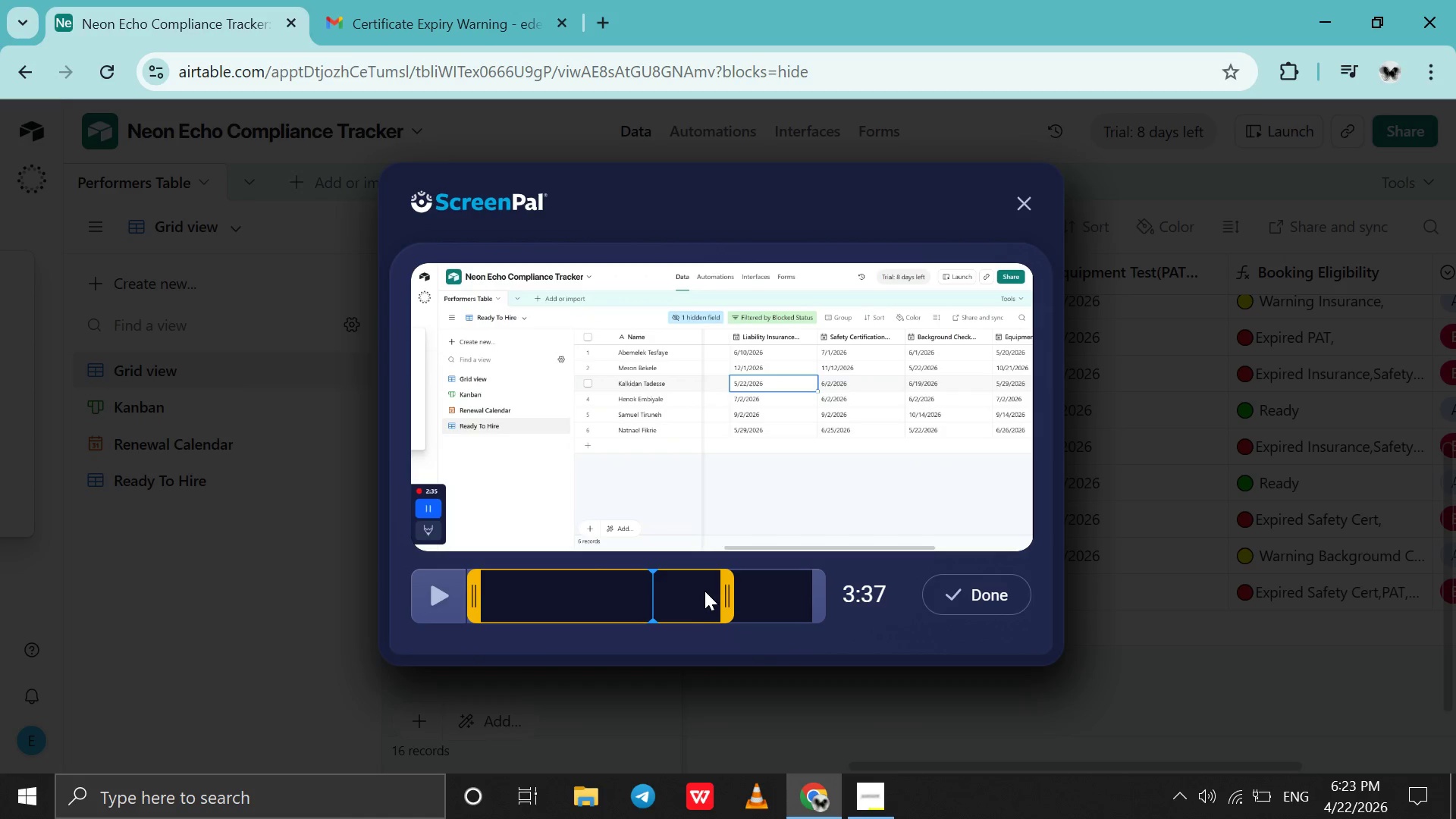 
left_click([708, 588])
 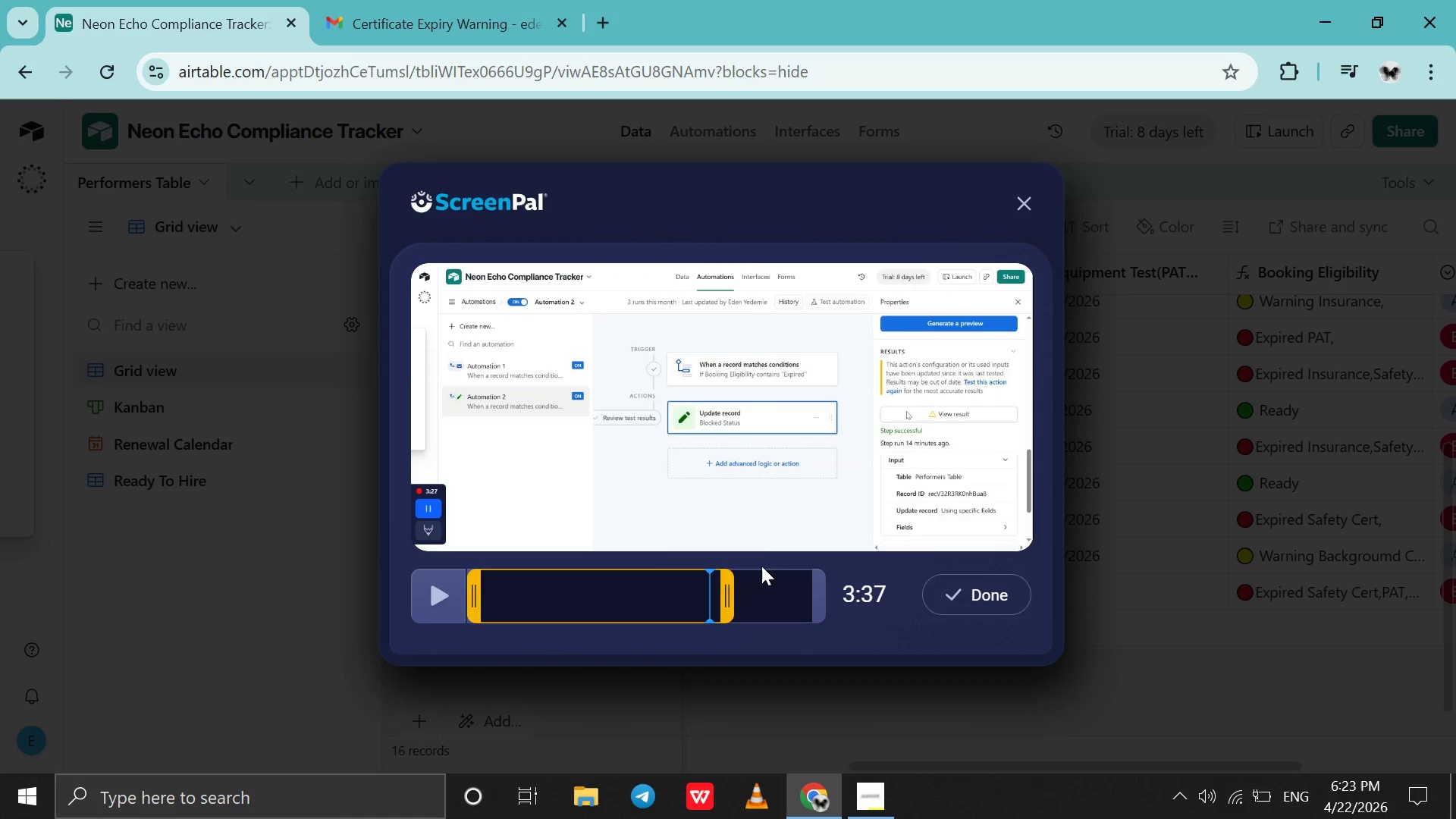 
left_click([761, 528])
 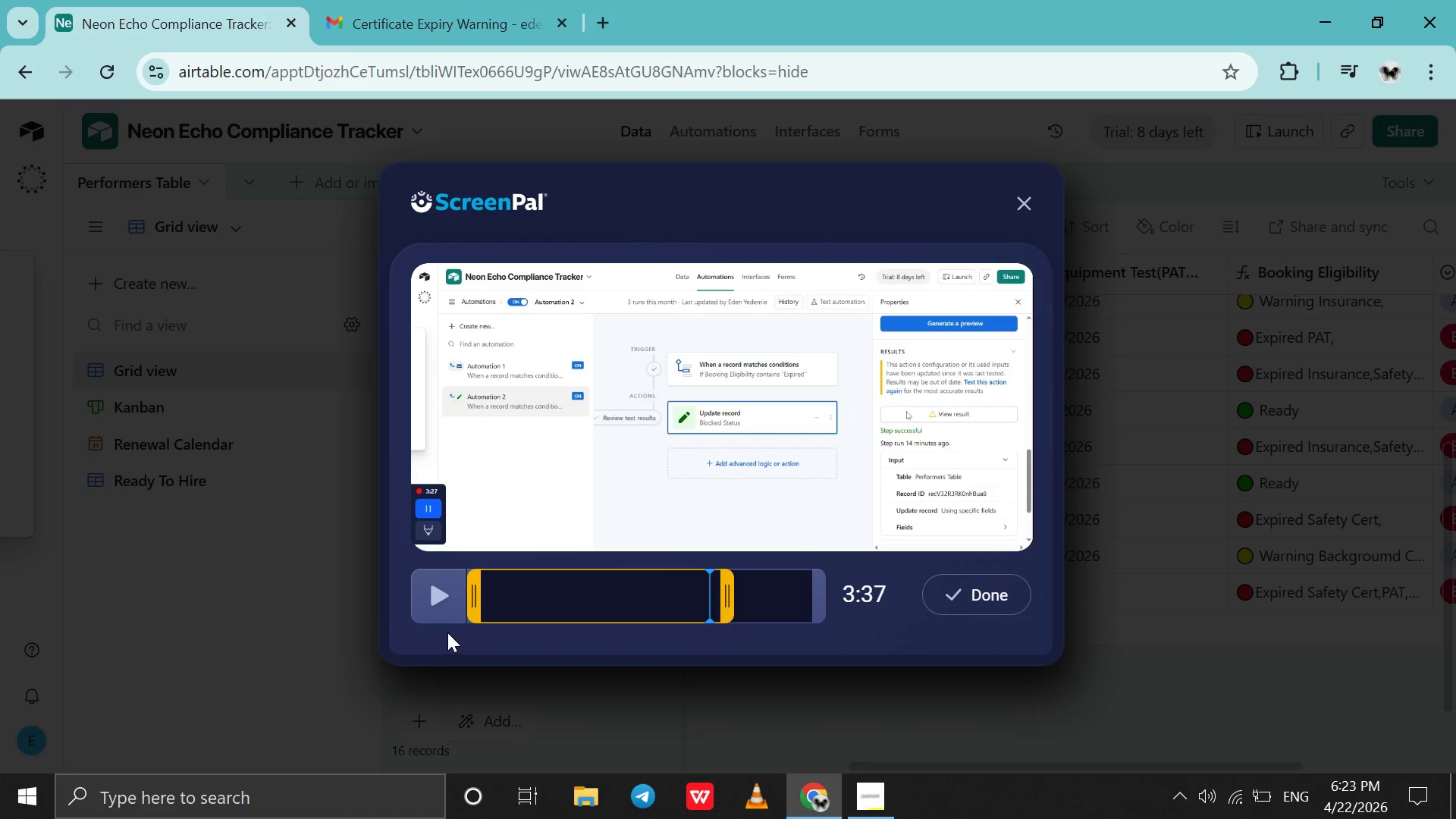 
left_click([451, 595])
 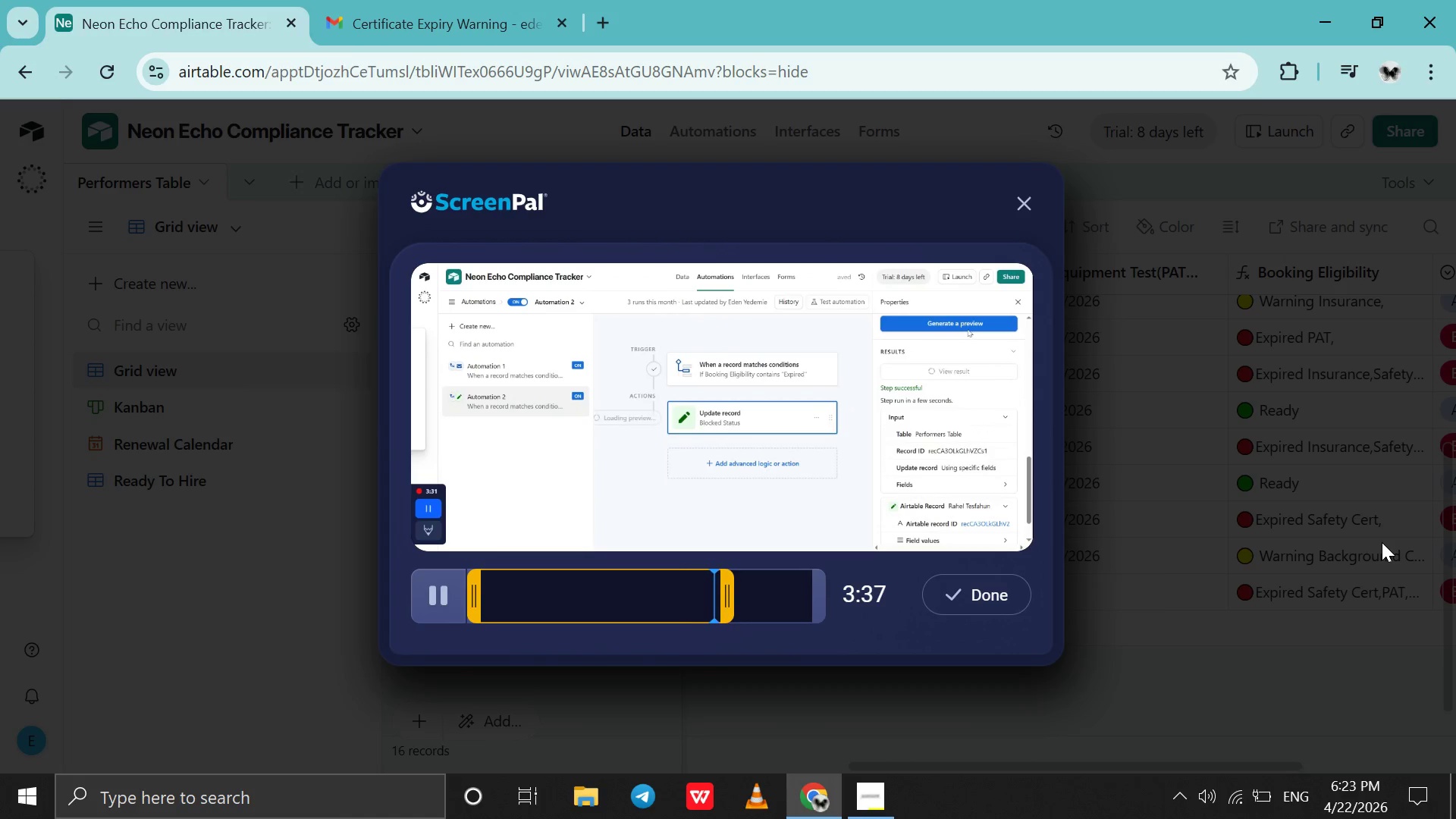 